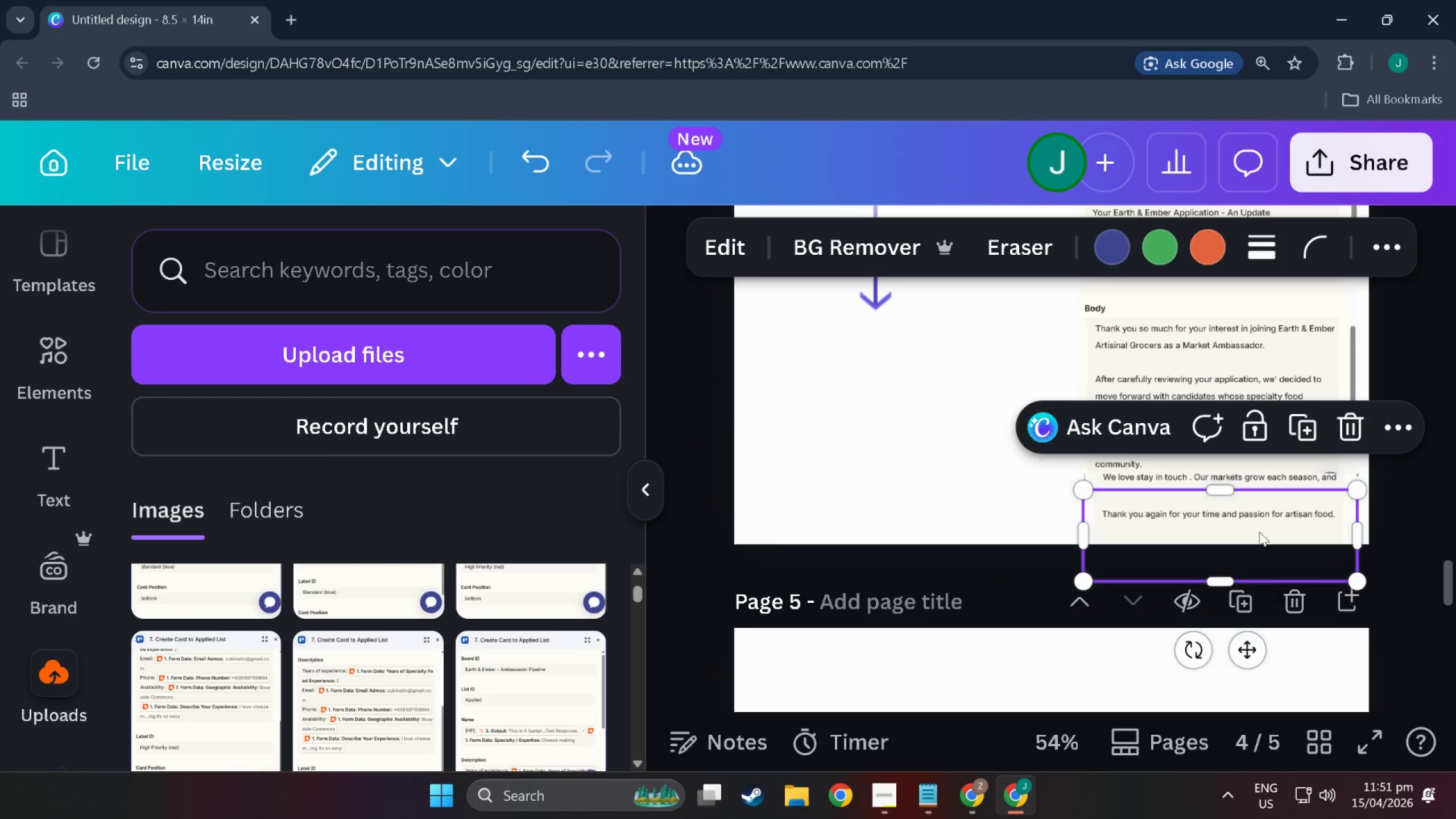 
left_click_drag(start_coordinate=[1260, 522], to_coordinate=[1263, 537])
 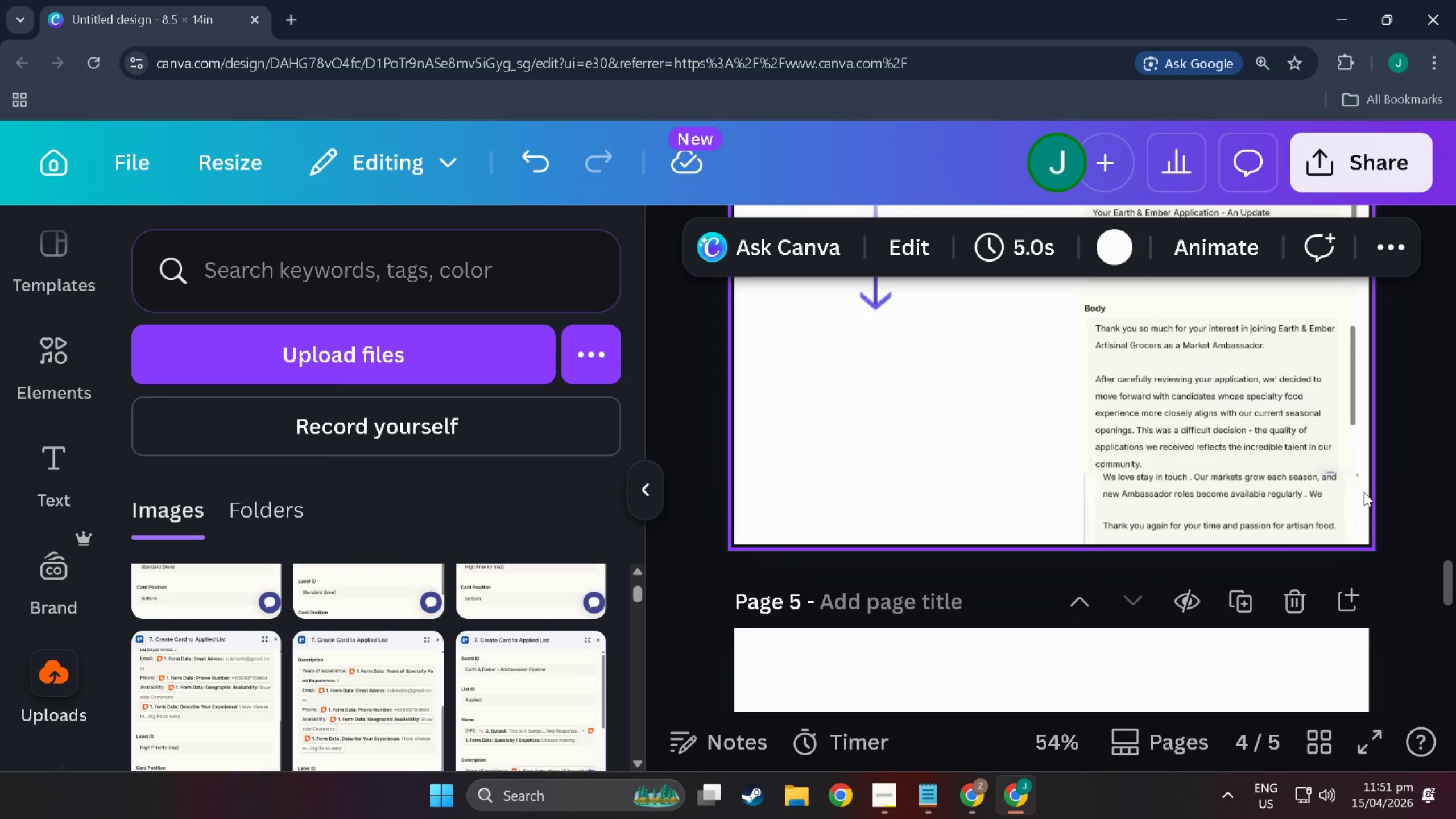 
left_click([1320, 523])
 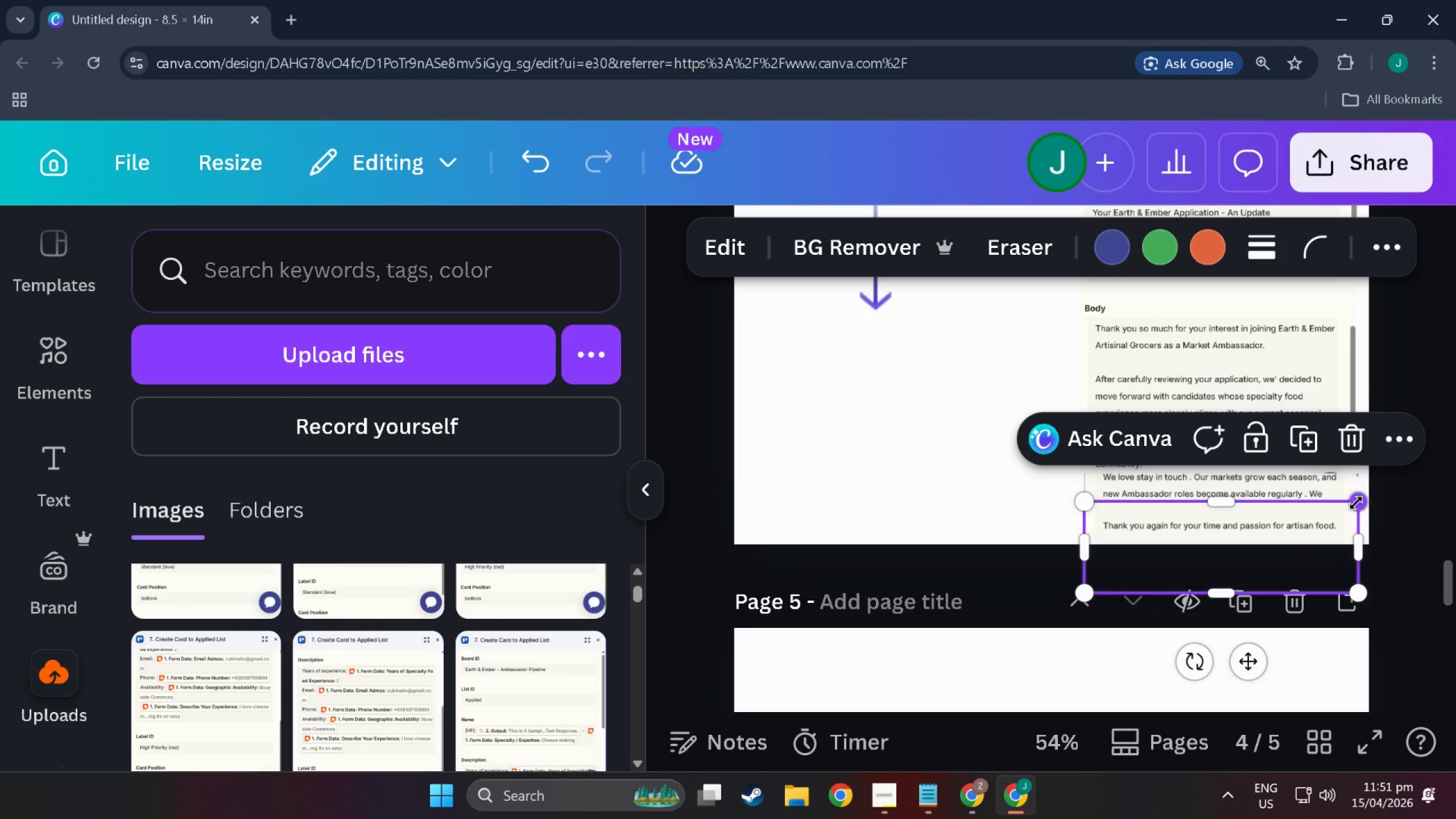 
left_click_drag(start_coordinate=[1356, 502], to_coordinate=[1347, 510])
 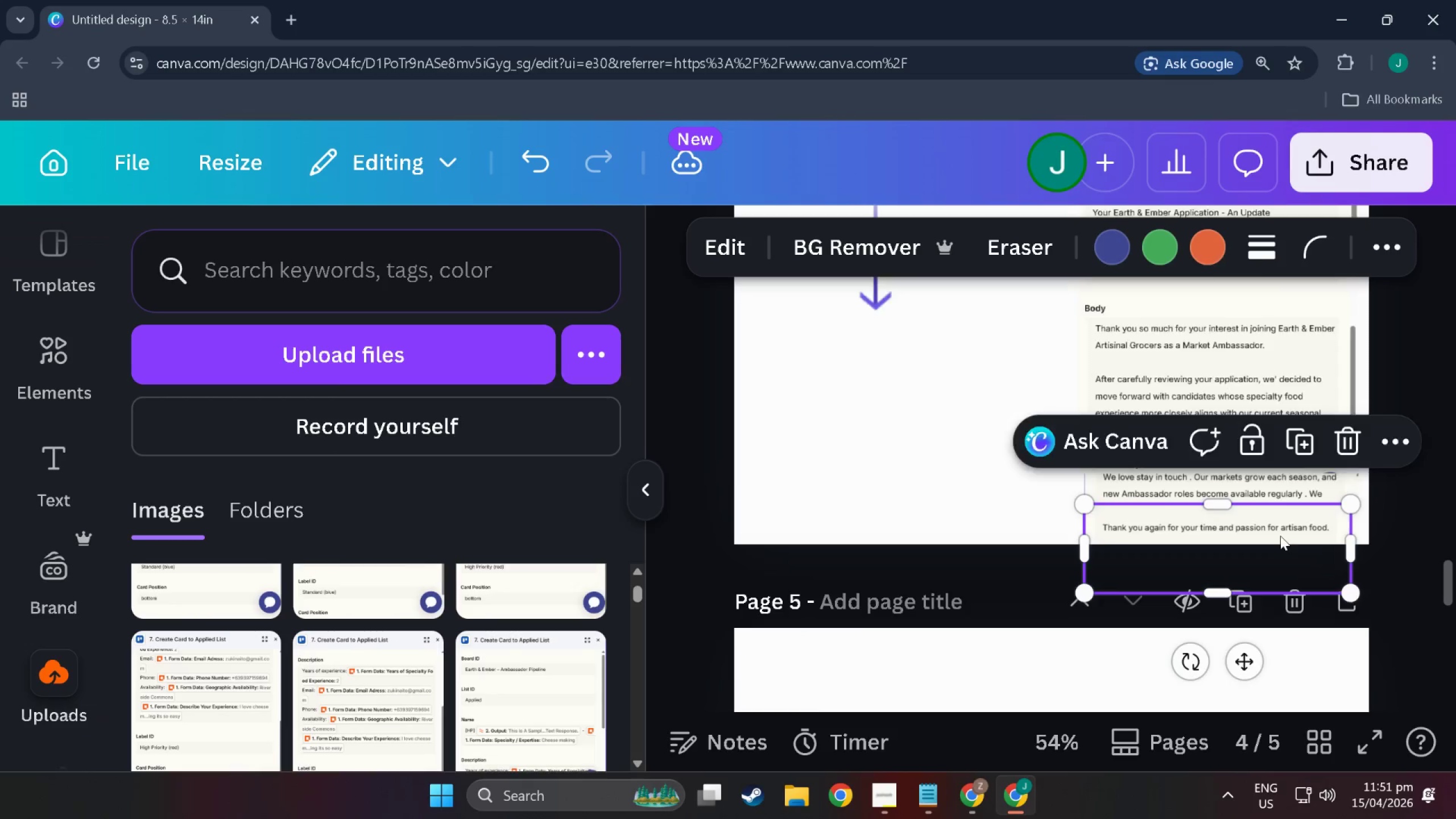 
left_click_drag(start_coordinate=[1273, 445], to_coordinate=[1275, 559])
 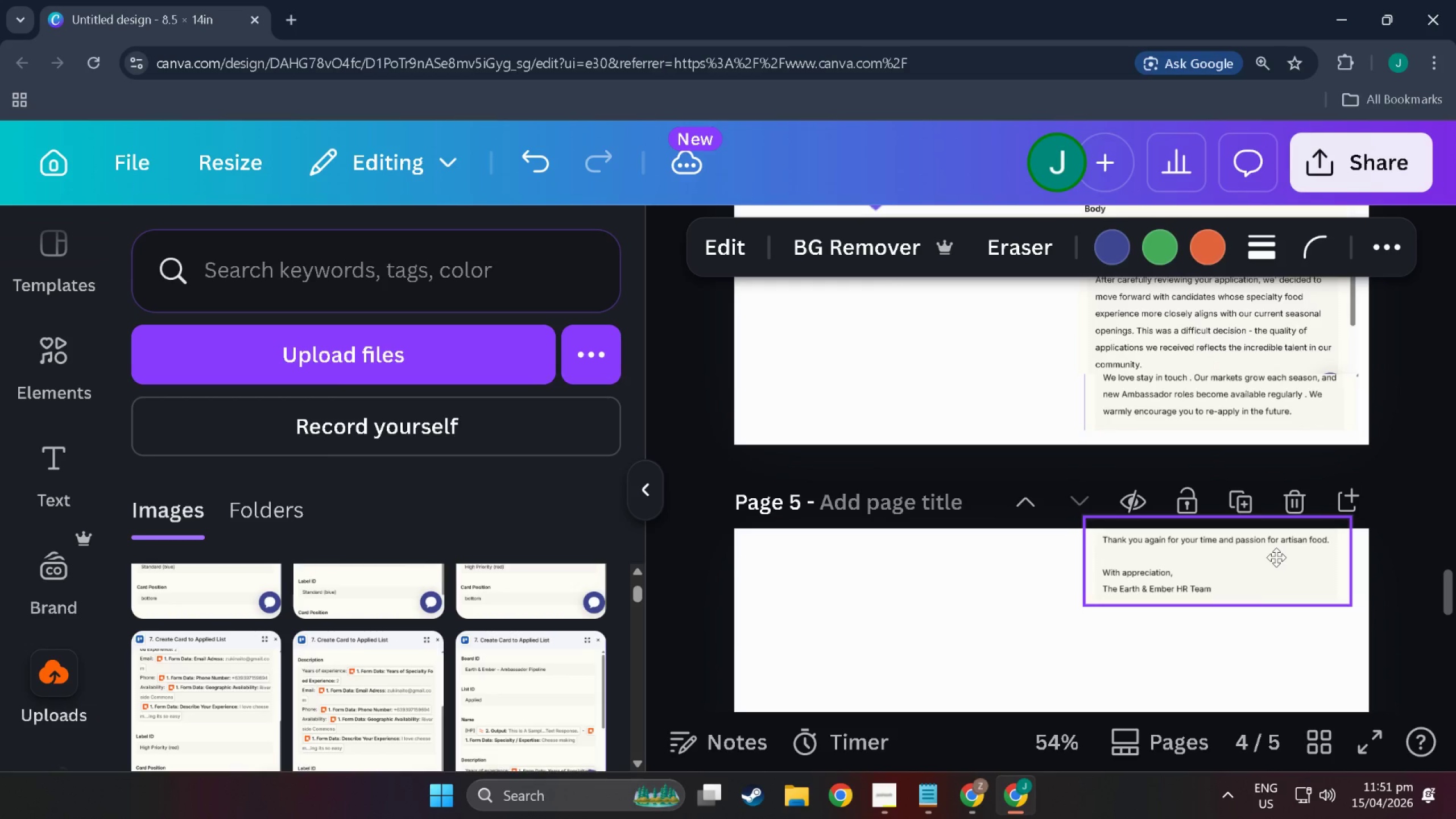 
scroll: coordinate [1280, 536], scroll_direction: down, amount: 3.0
 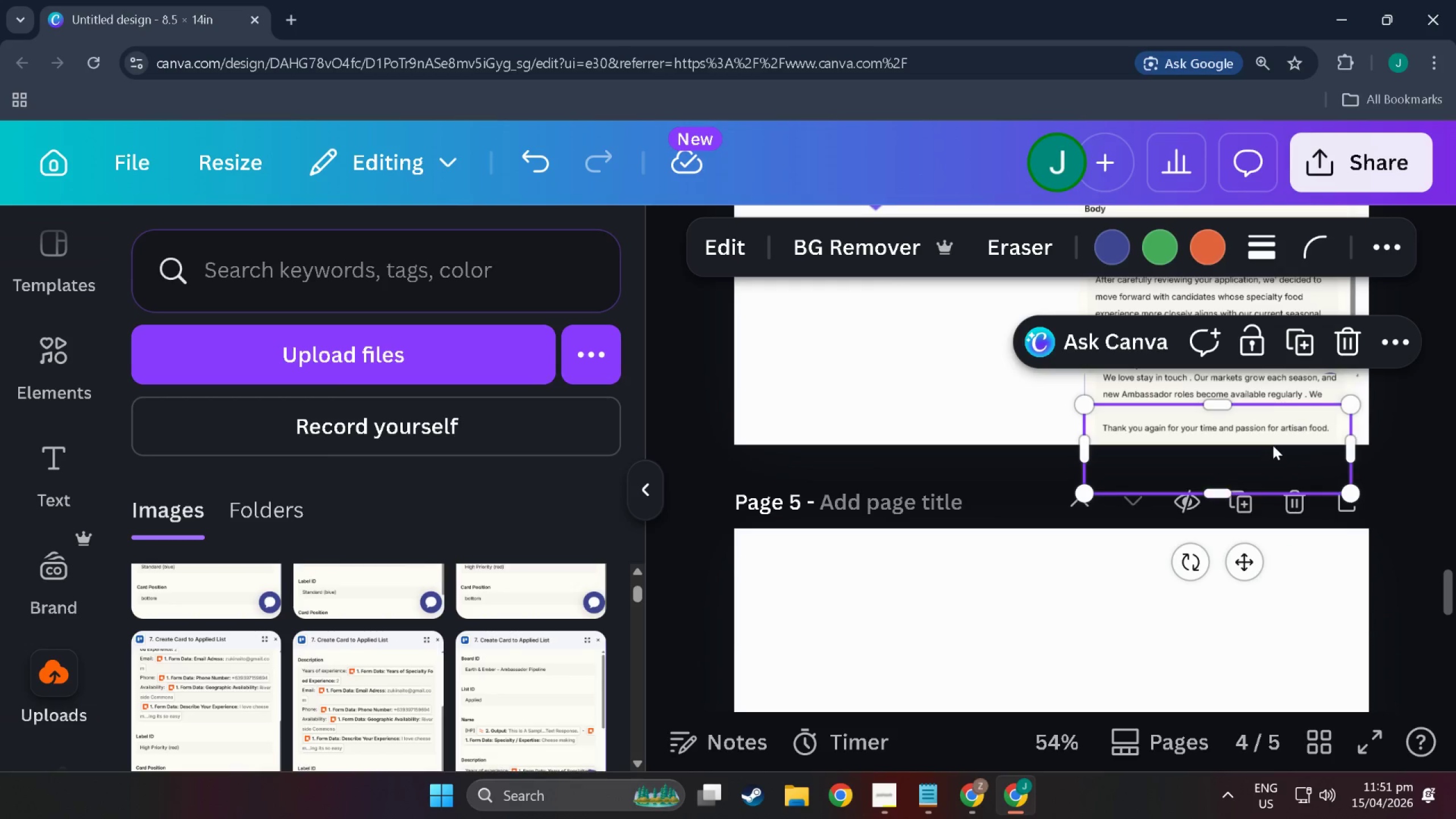 
wait(5.62)
 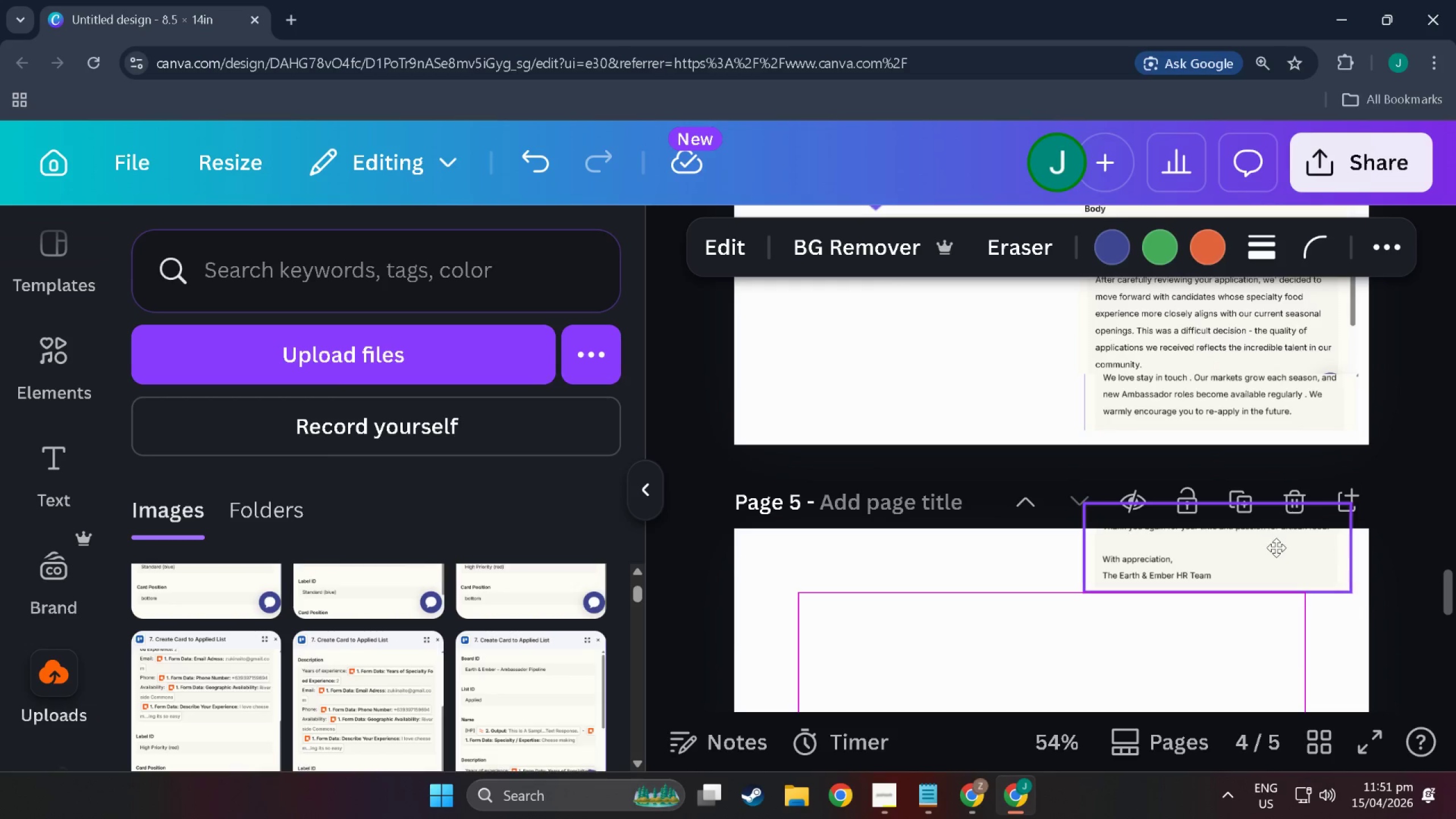 
left_click([962, 618])
 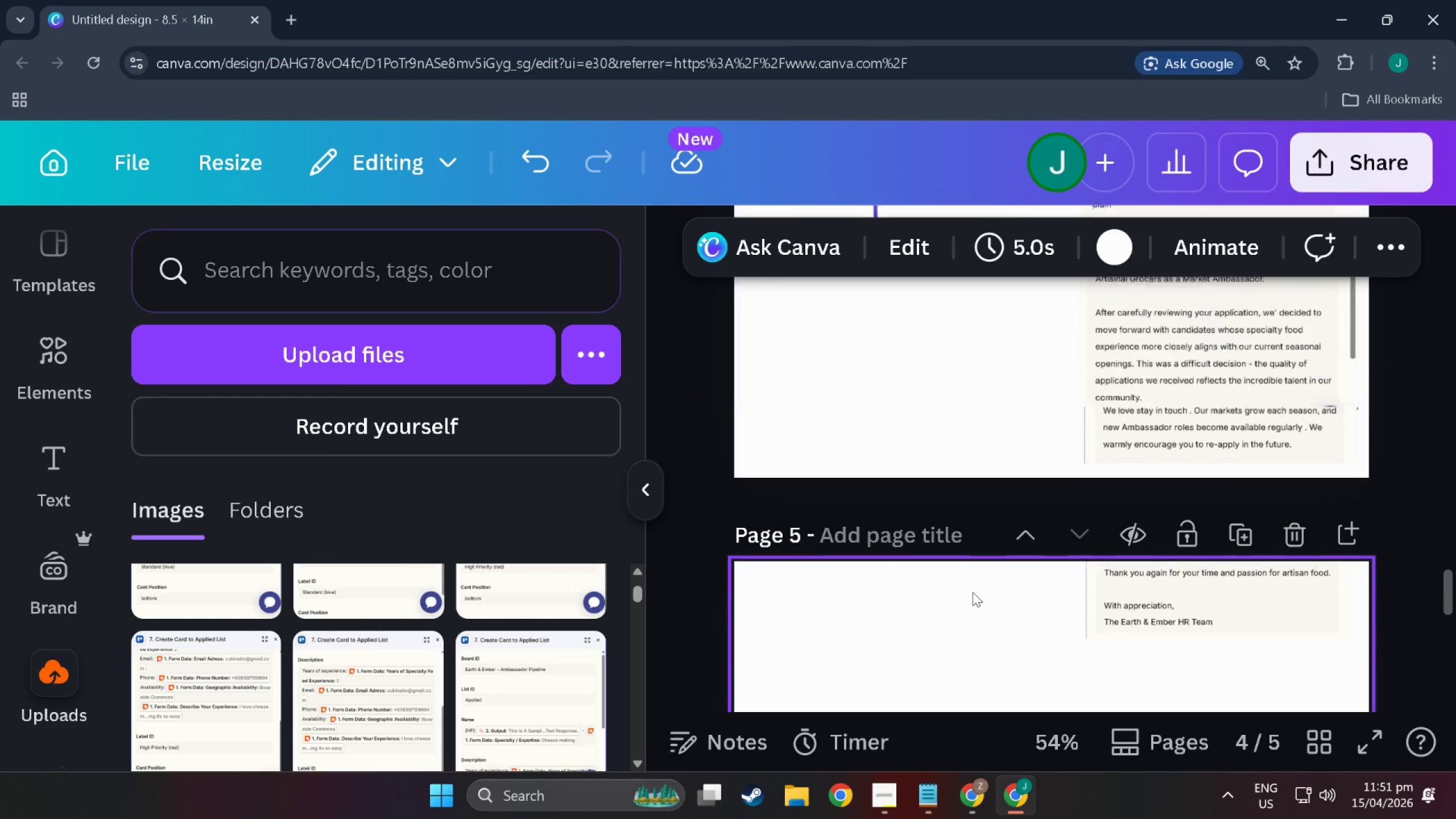 
left_click([985, 520])
 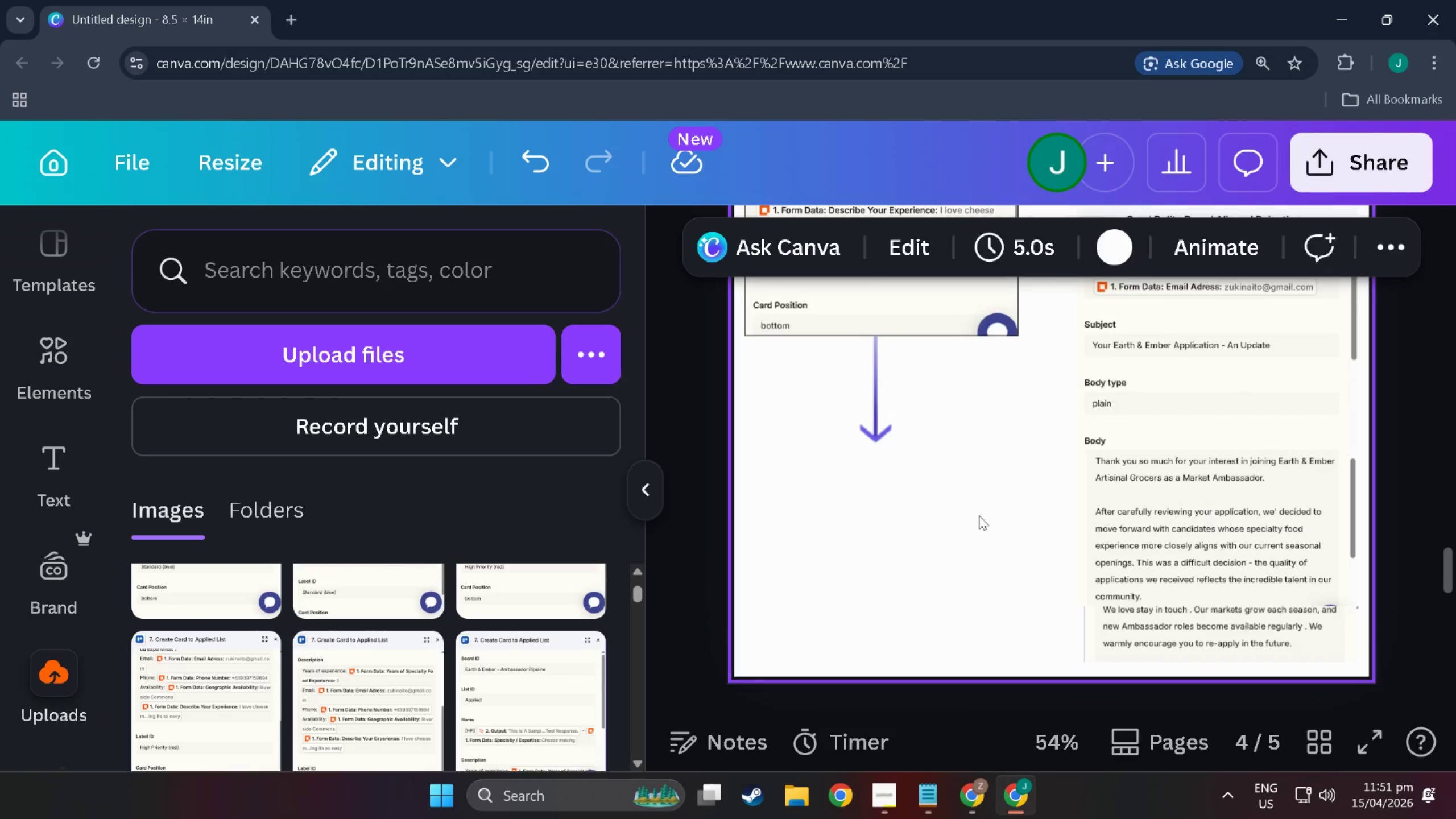 
scroll: coordinate [985, 519], scroll_direction: up, amount: 7.0
 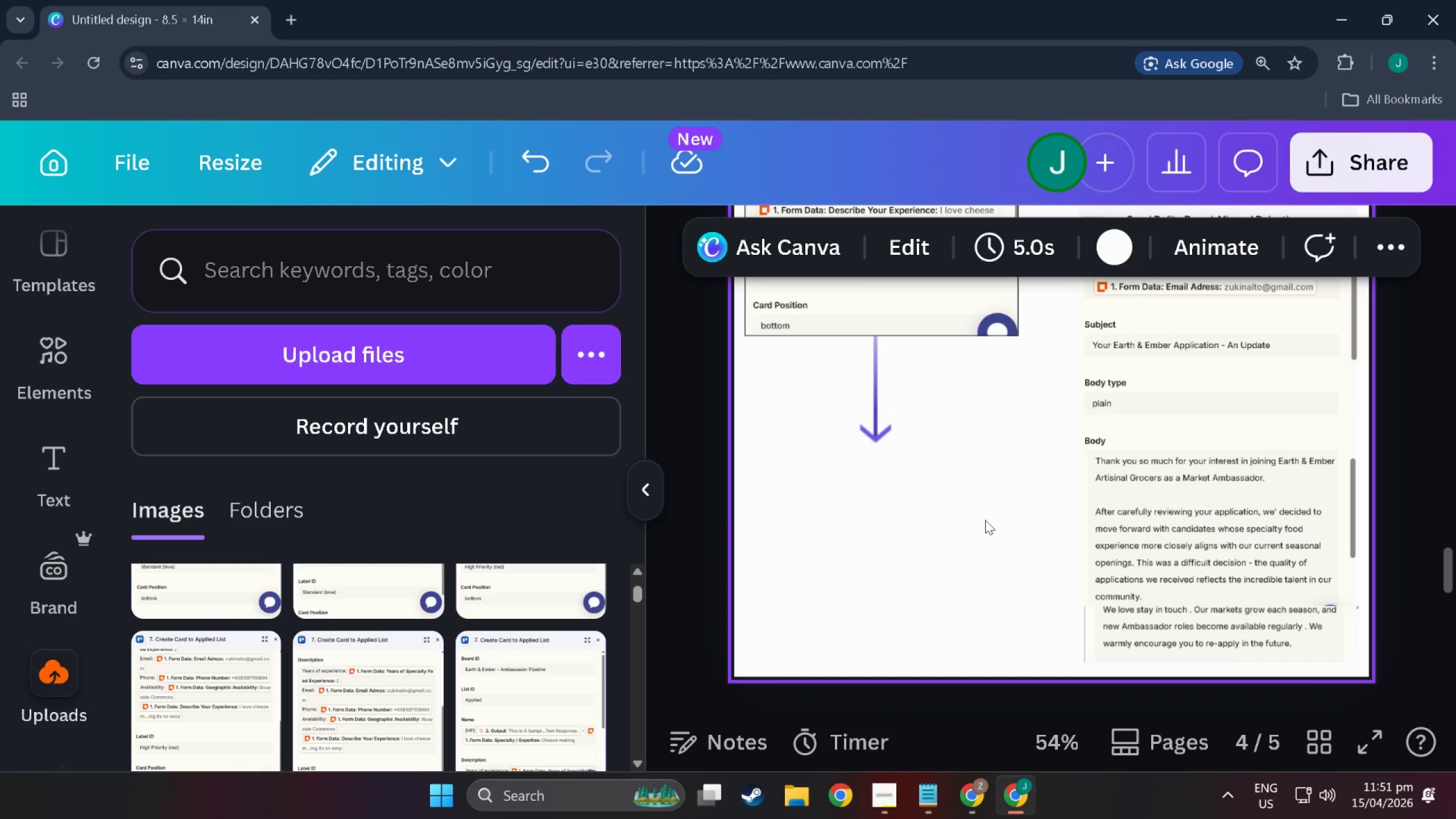 
key(R)
 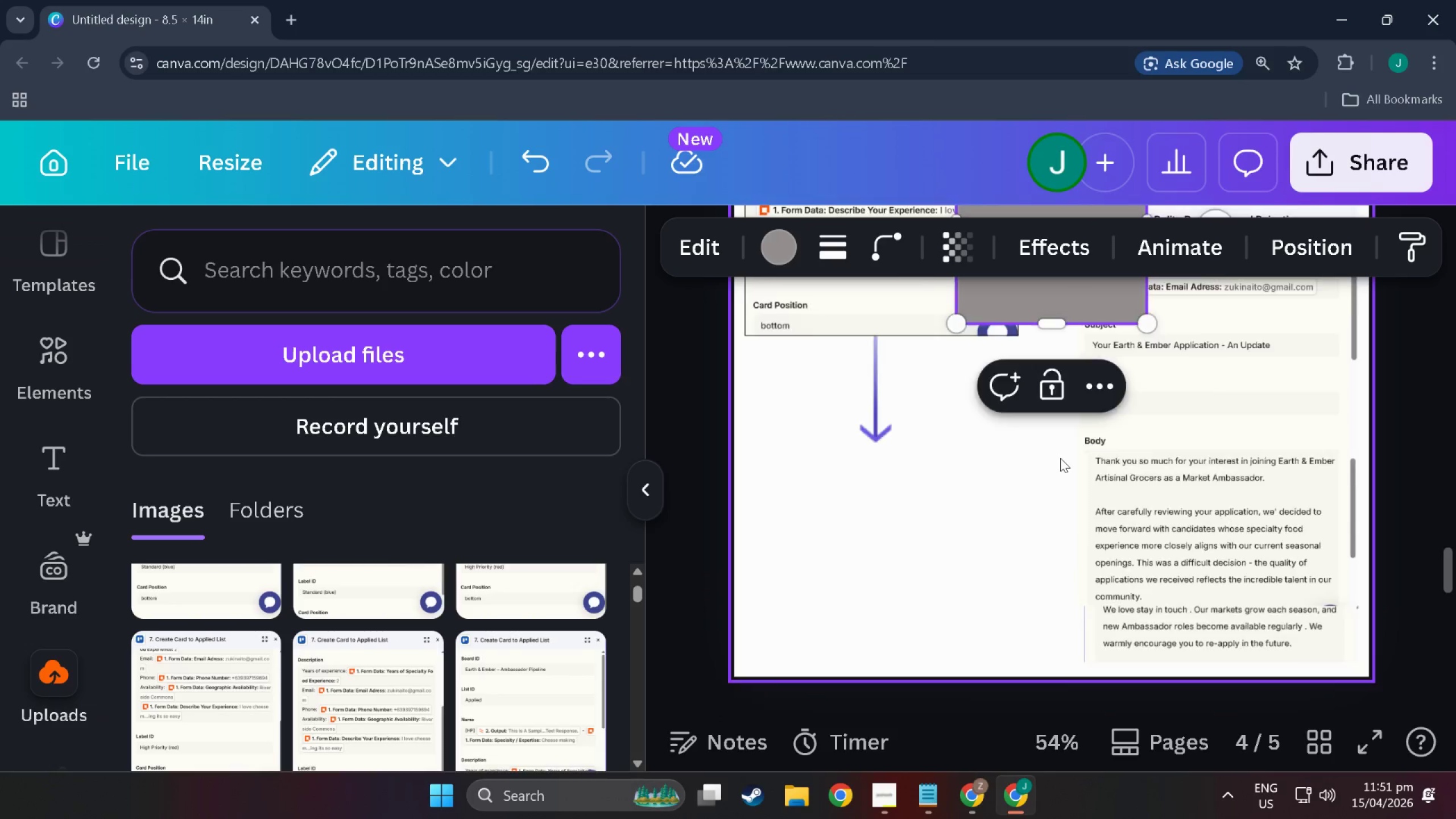 
scroll: coordinate [1061, 510], scroll_direction: up, amount: 6.0
 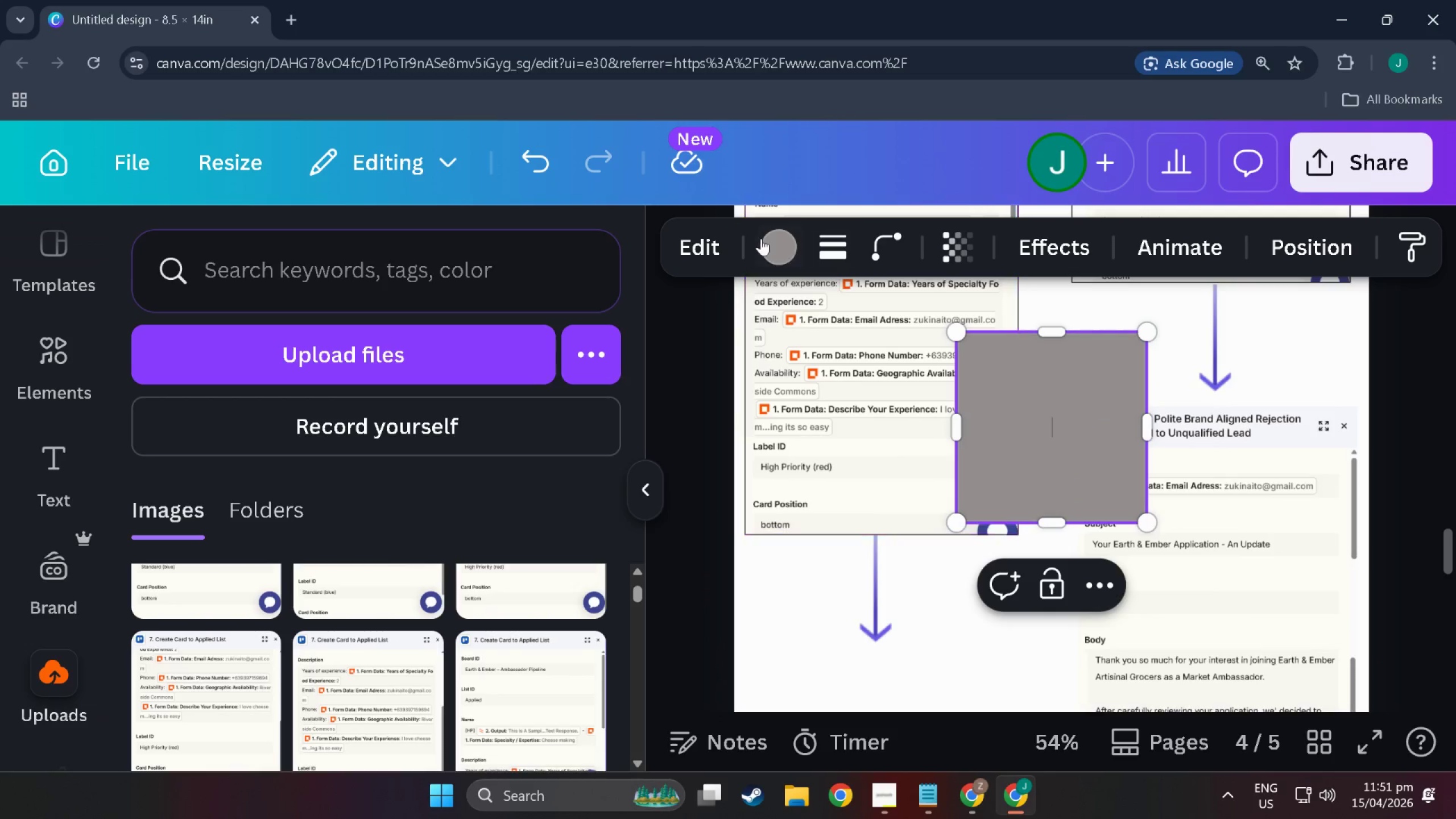 
left_click([764, 238])
 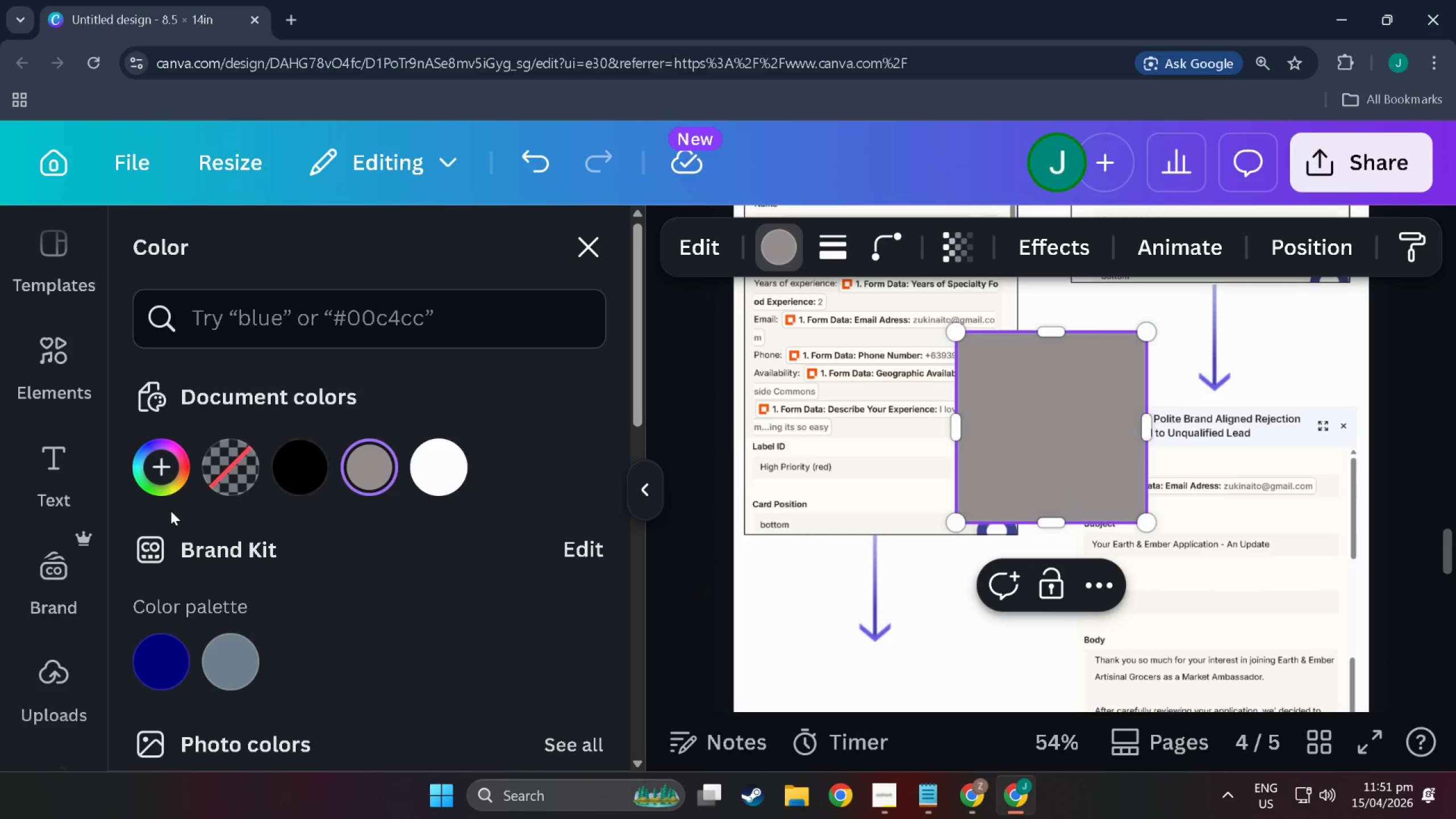 
left_click([223, 475])
 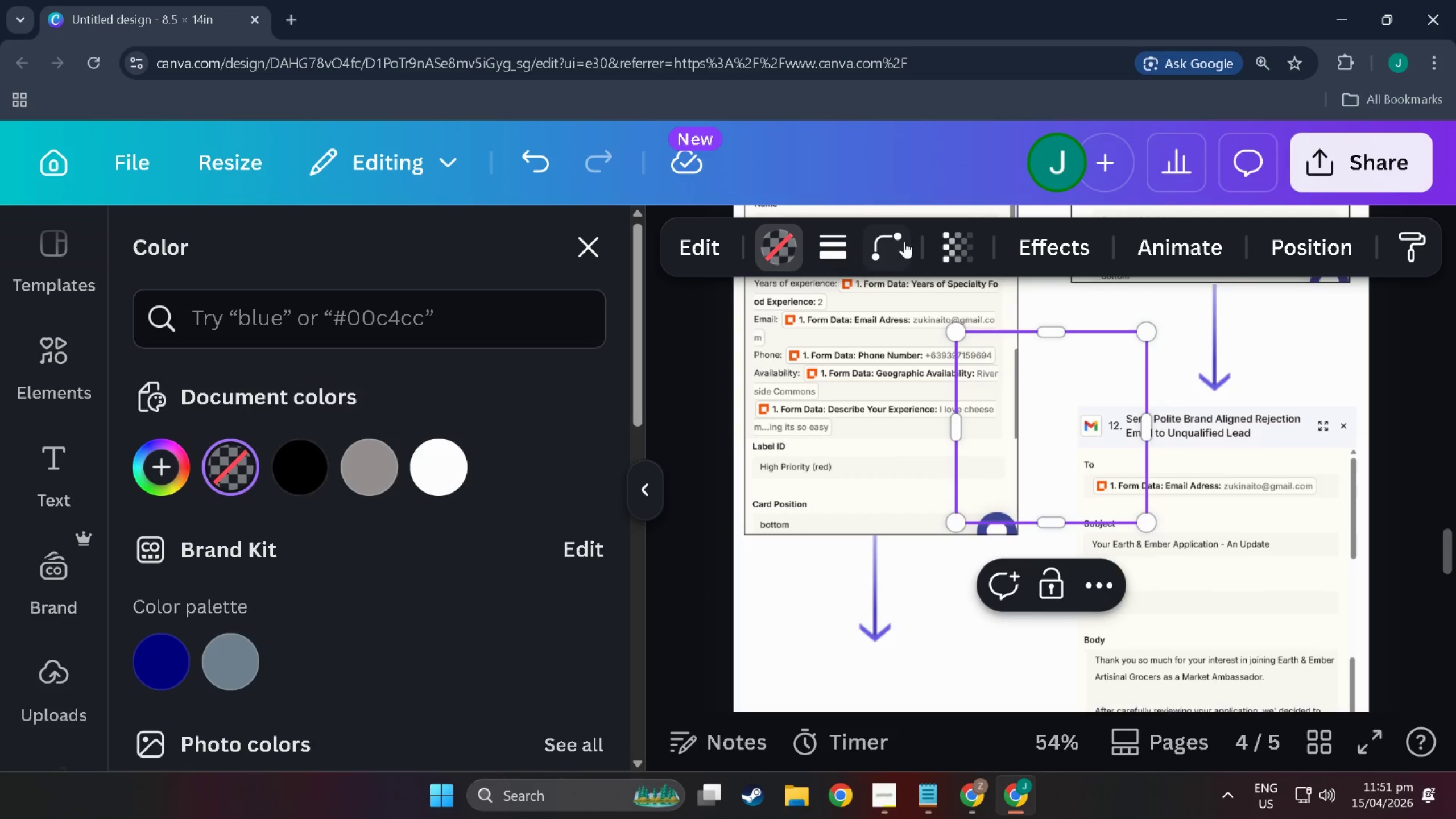 
left_click([951, 248])
 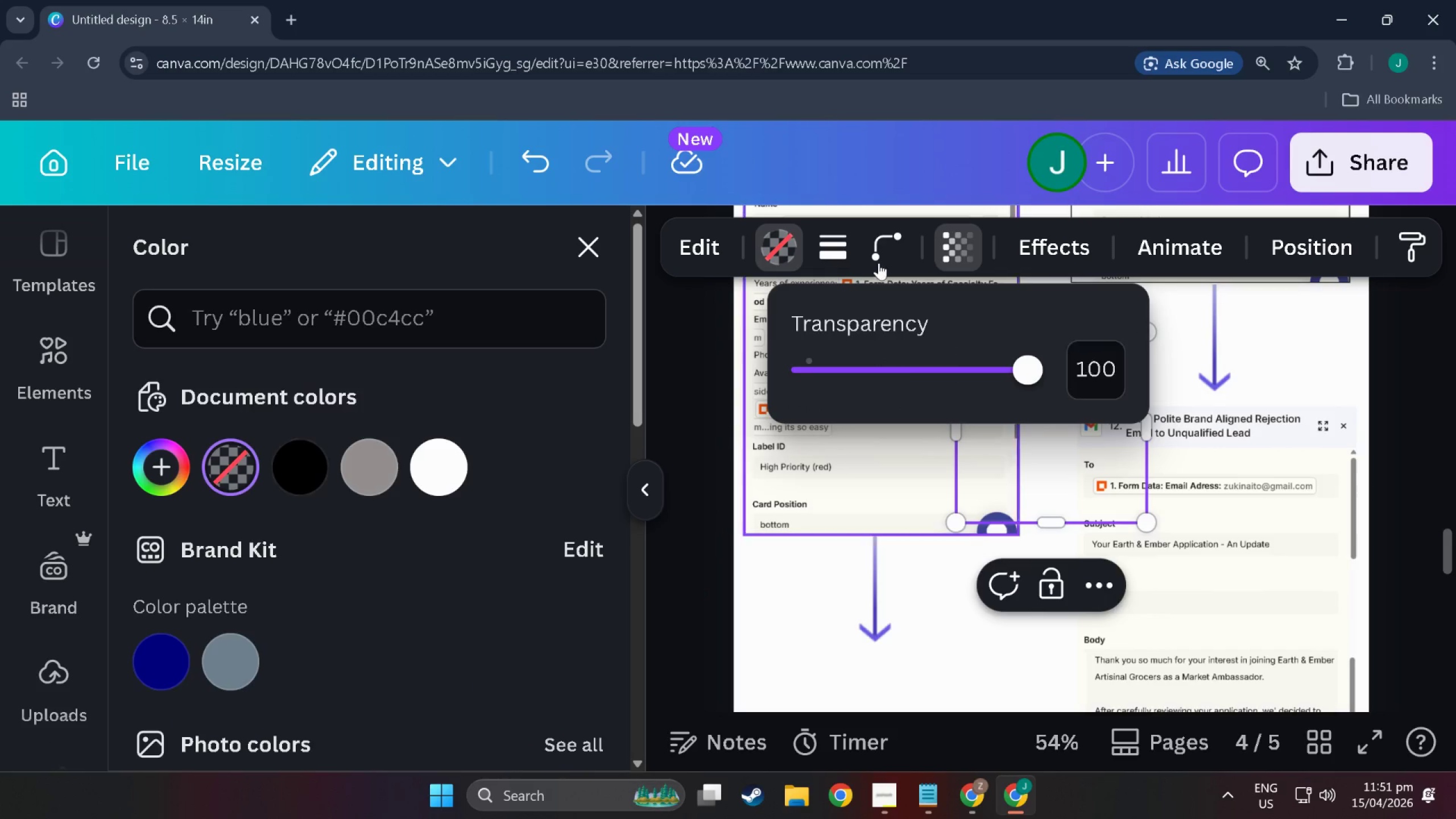 
left_click([841, 255])
 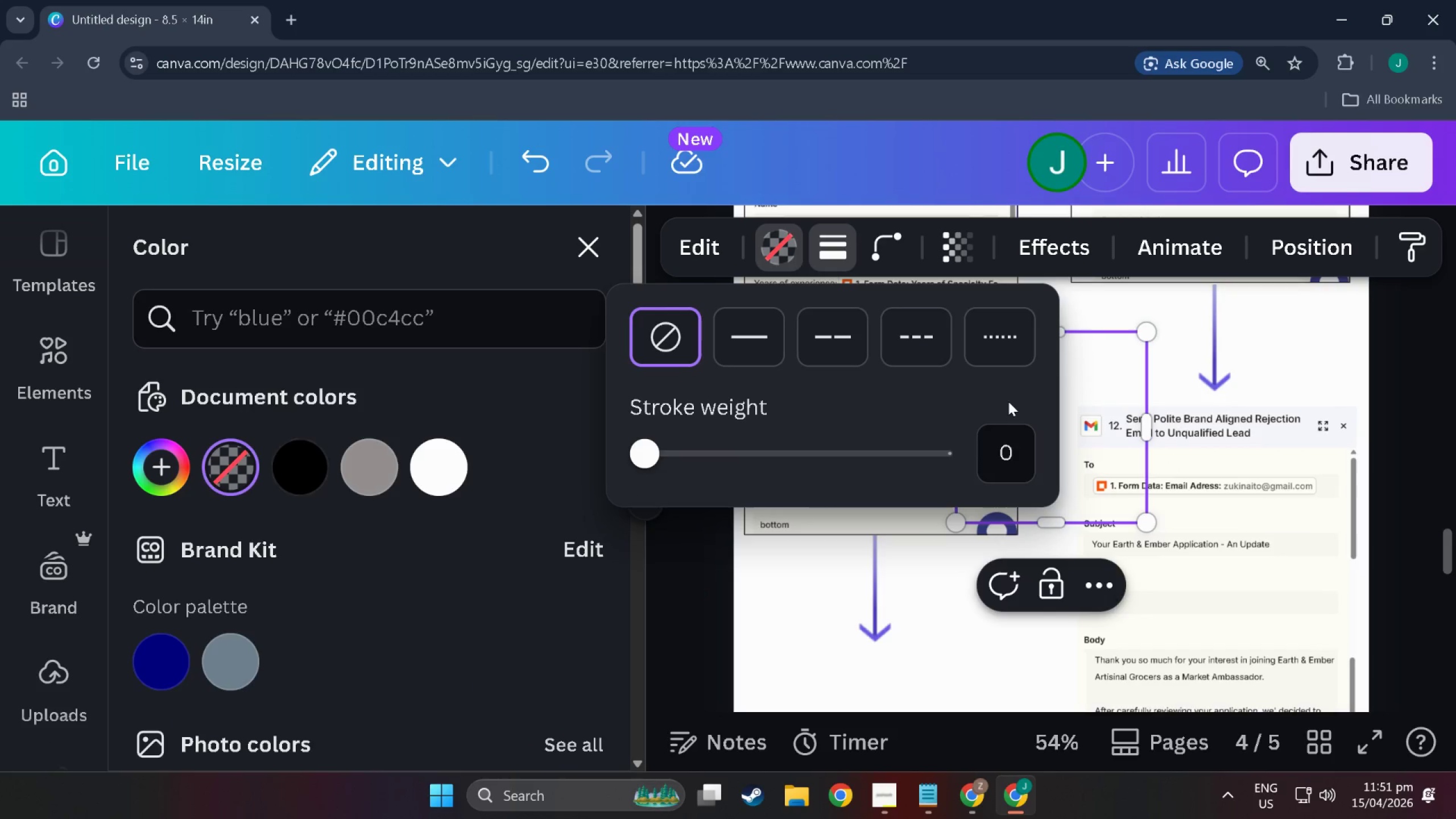 
left_click([1018, 454])
 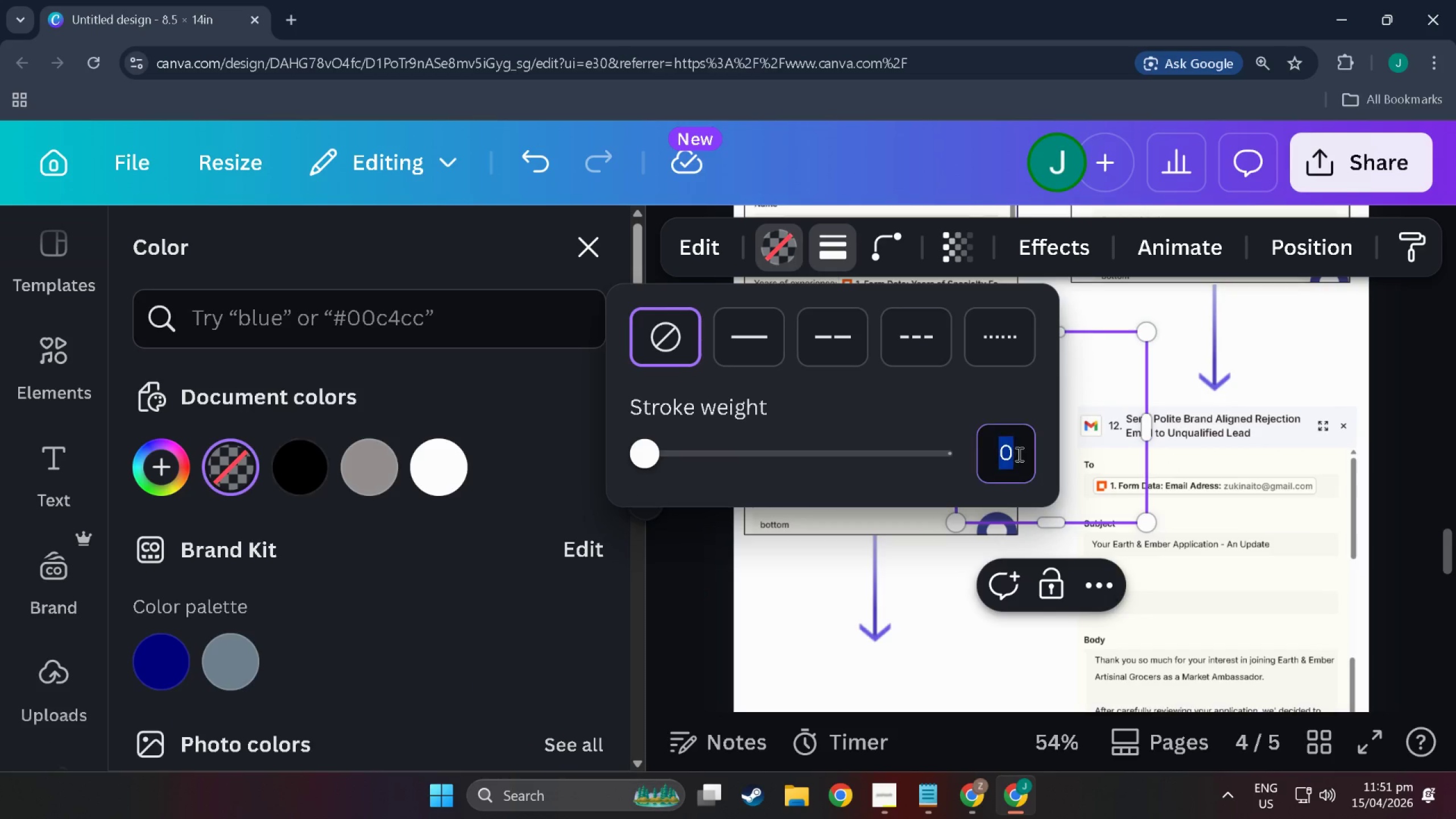 
key(1)
 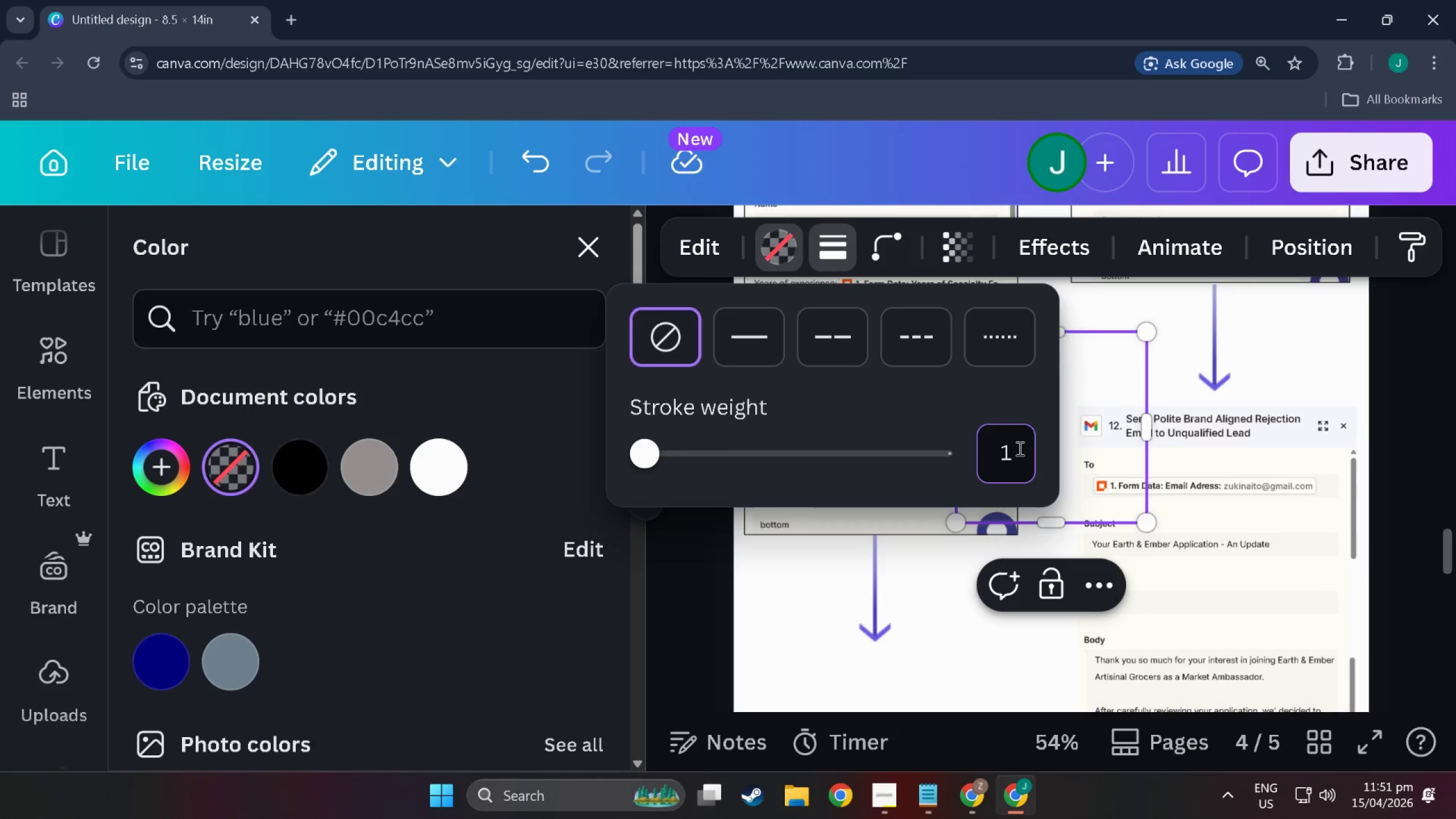 
key(NumpadEnter)
 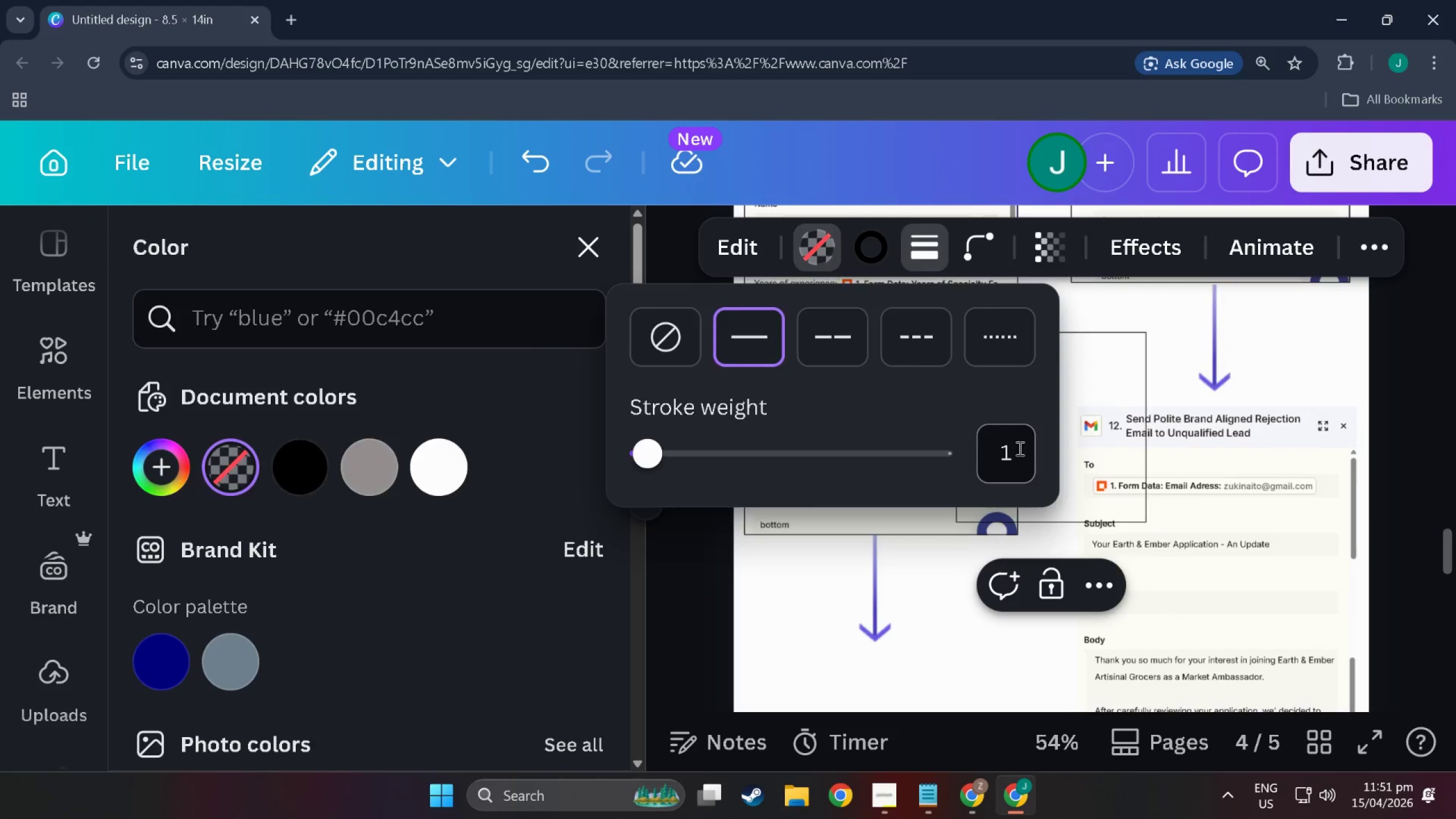 
key(Alt+Tab)
 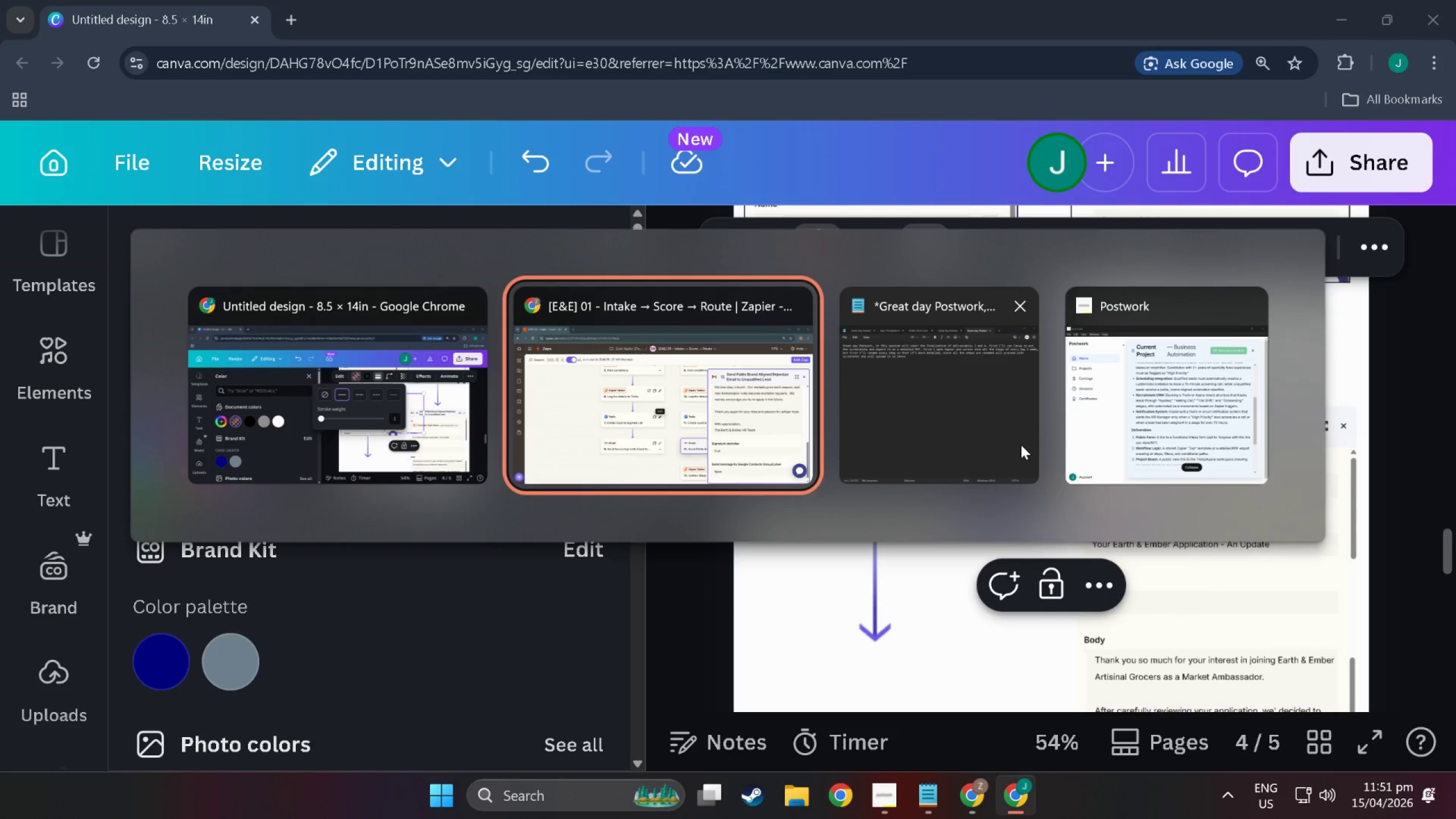 
key(Alt+Tab)
 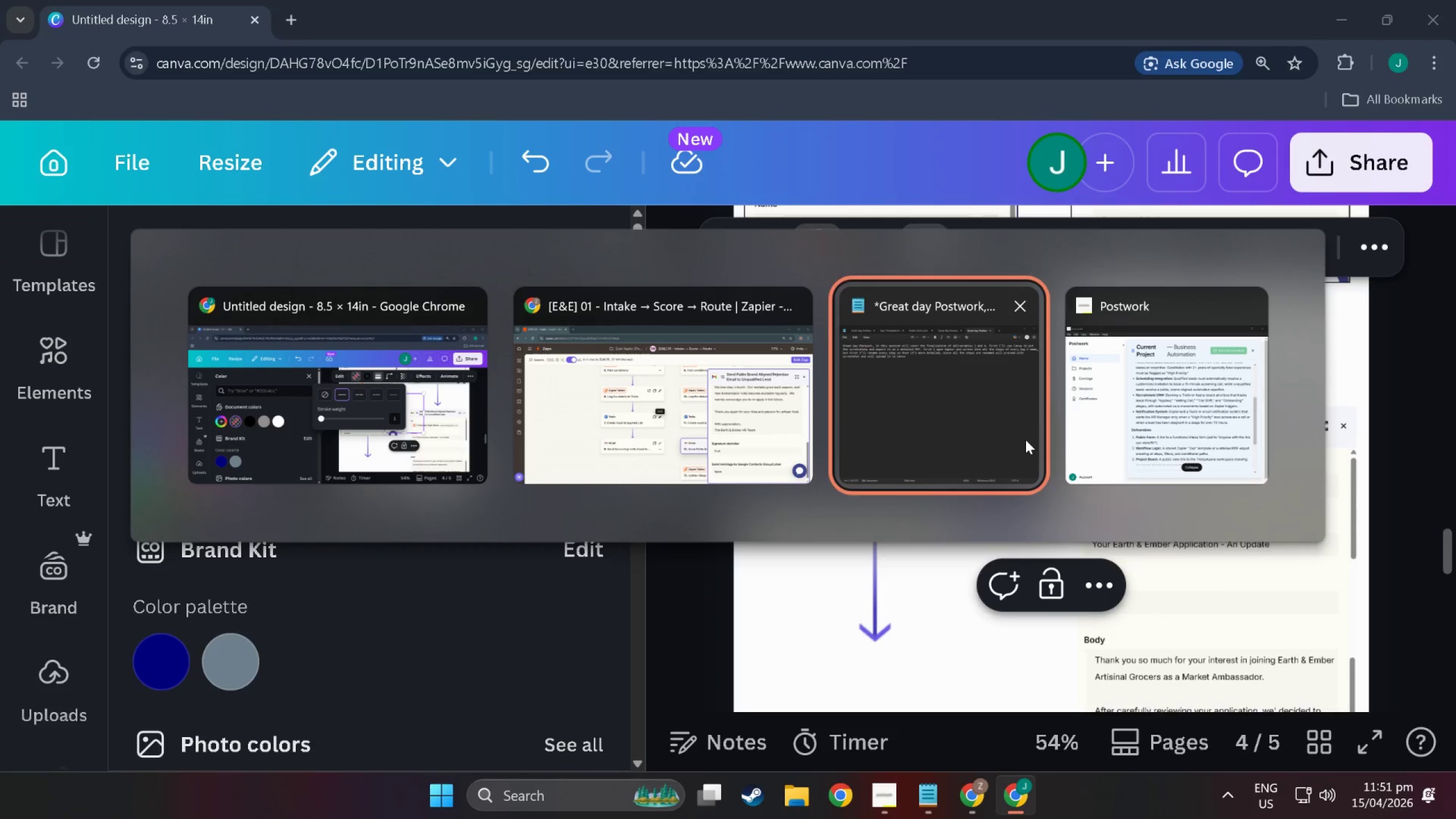 
key(Alt+Tab)